 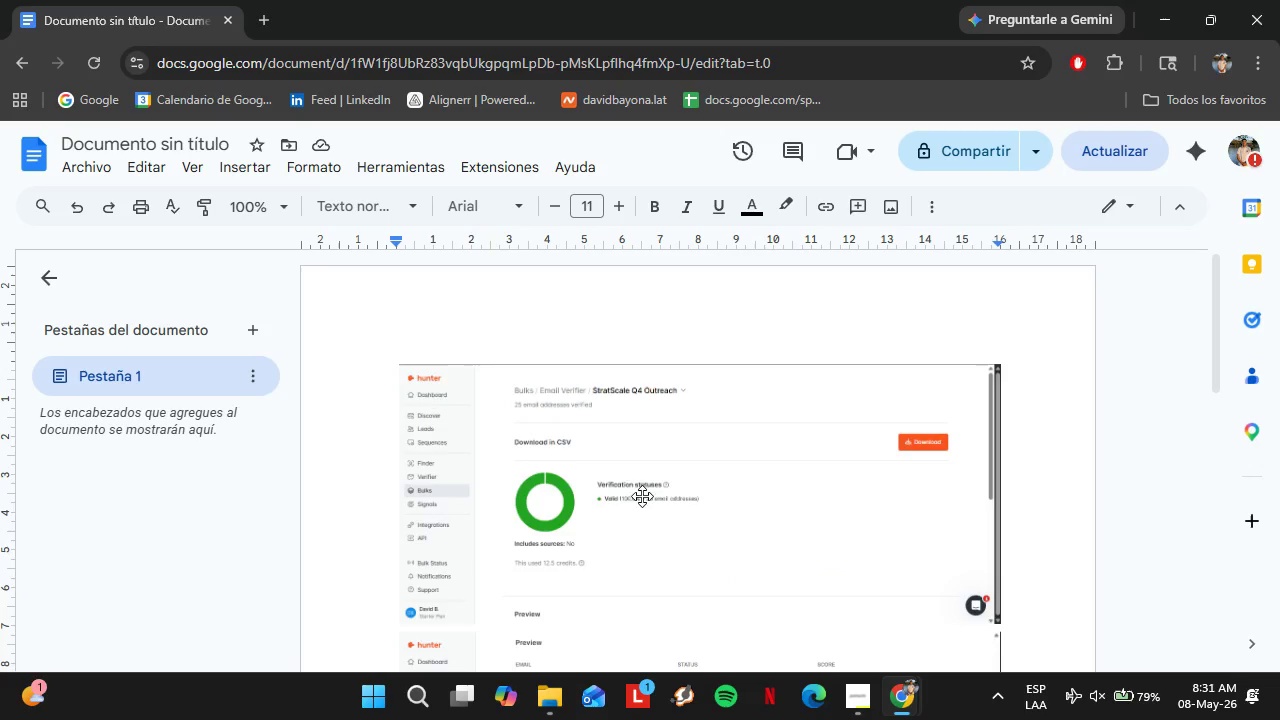 
double_click([162, 142])
 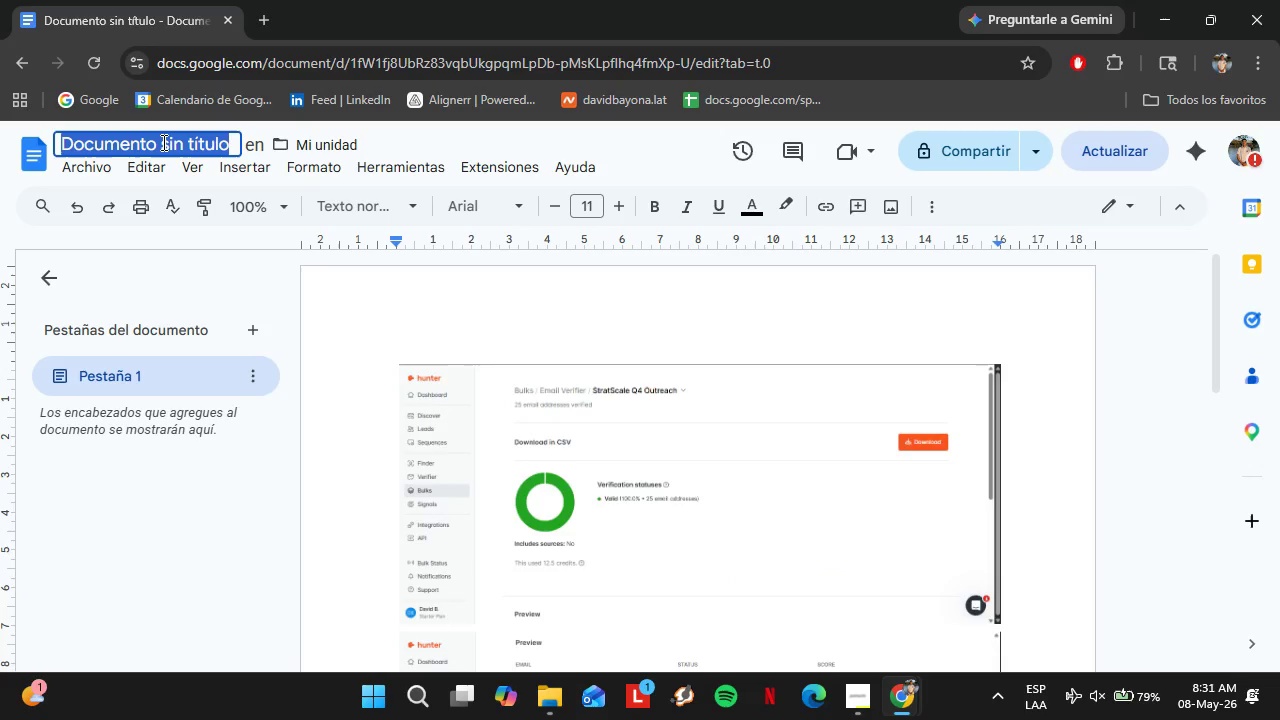 
triple_click([162, 142])
 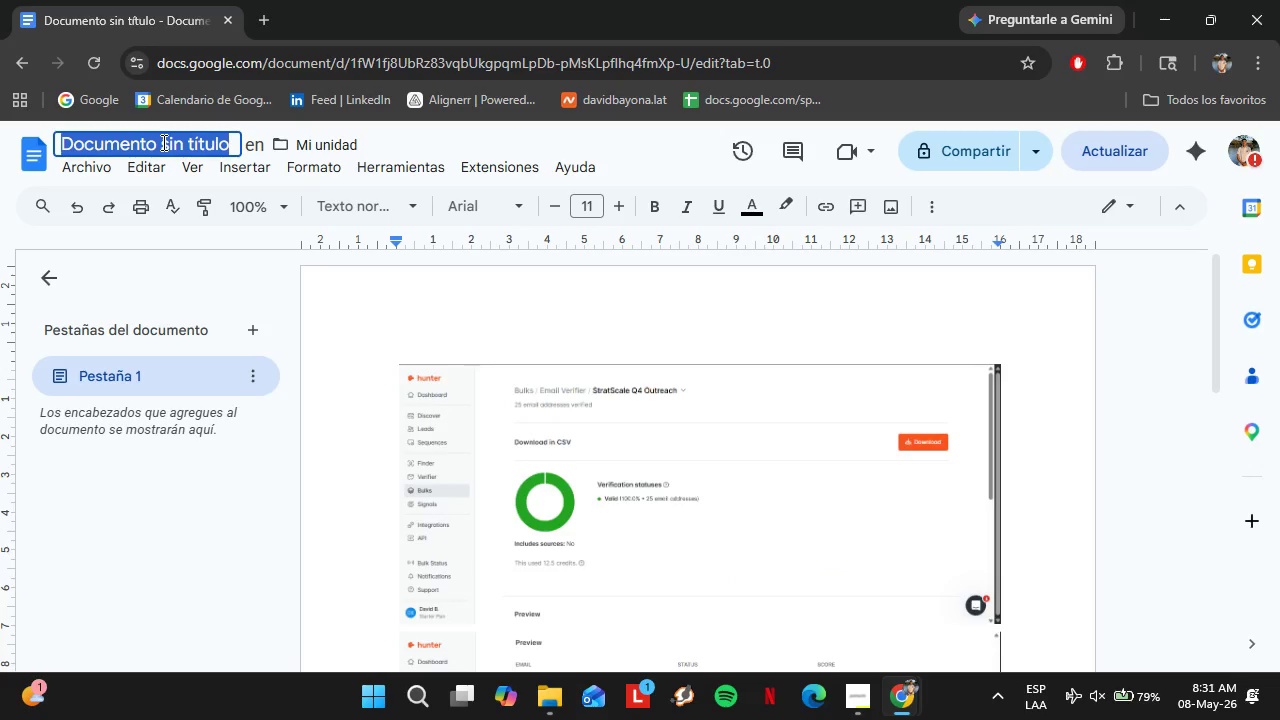 
key(Control+V)
 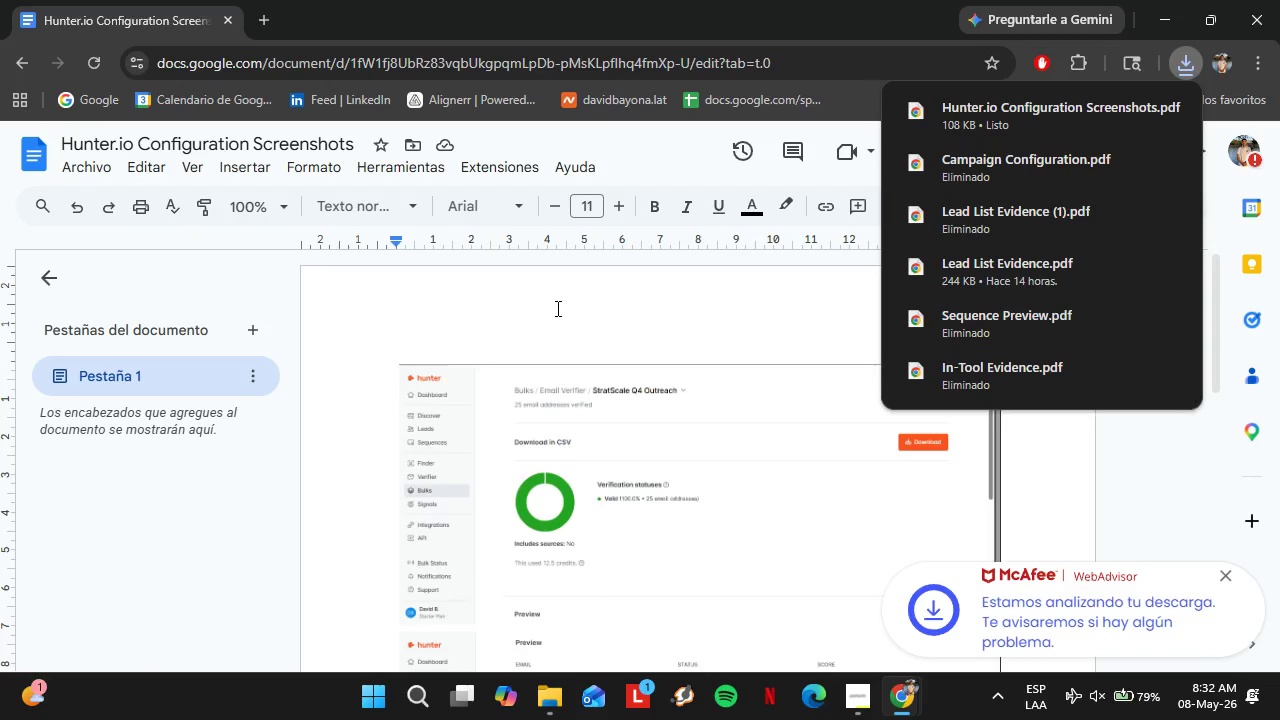 
wait(14.36)
 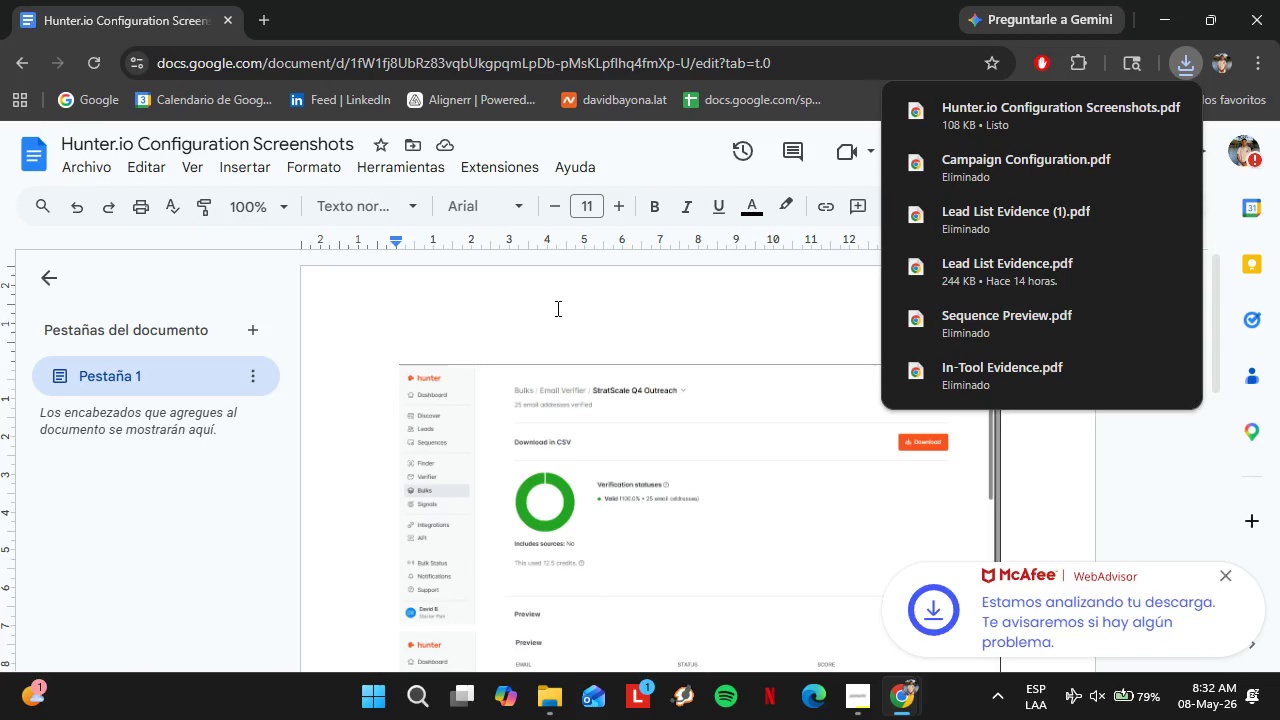 
left_click([880, 697])
 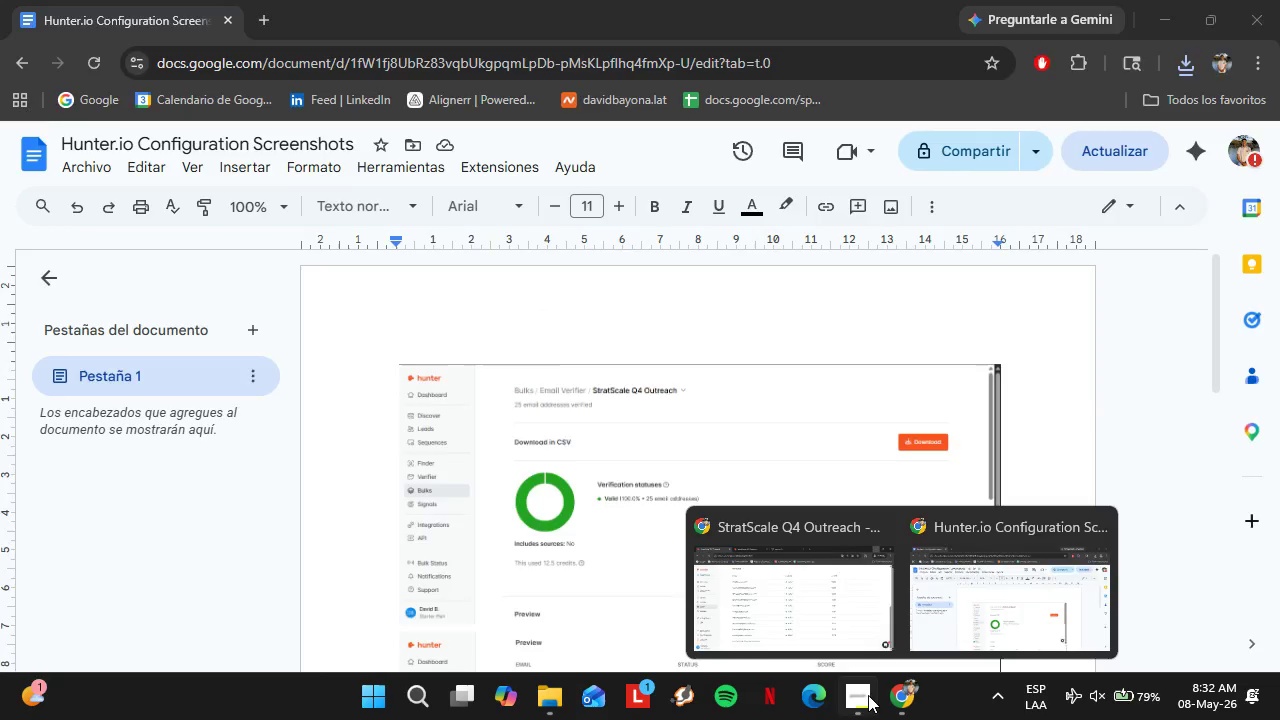 
left_click([854, 695])